 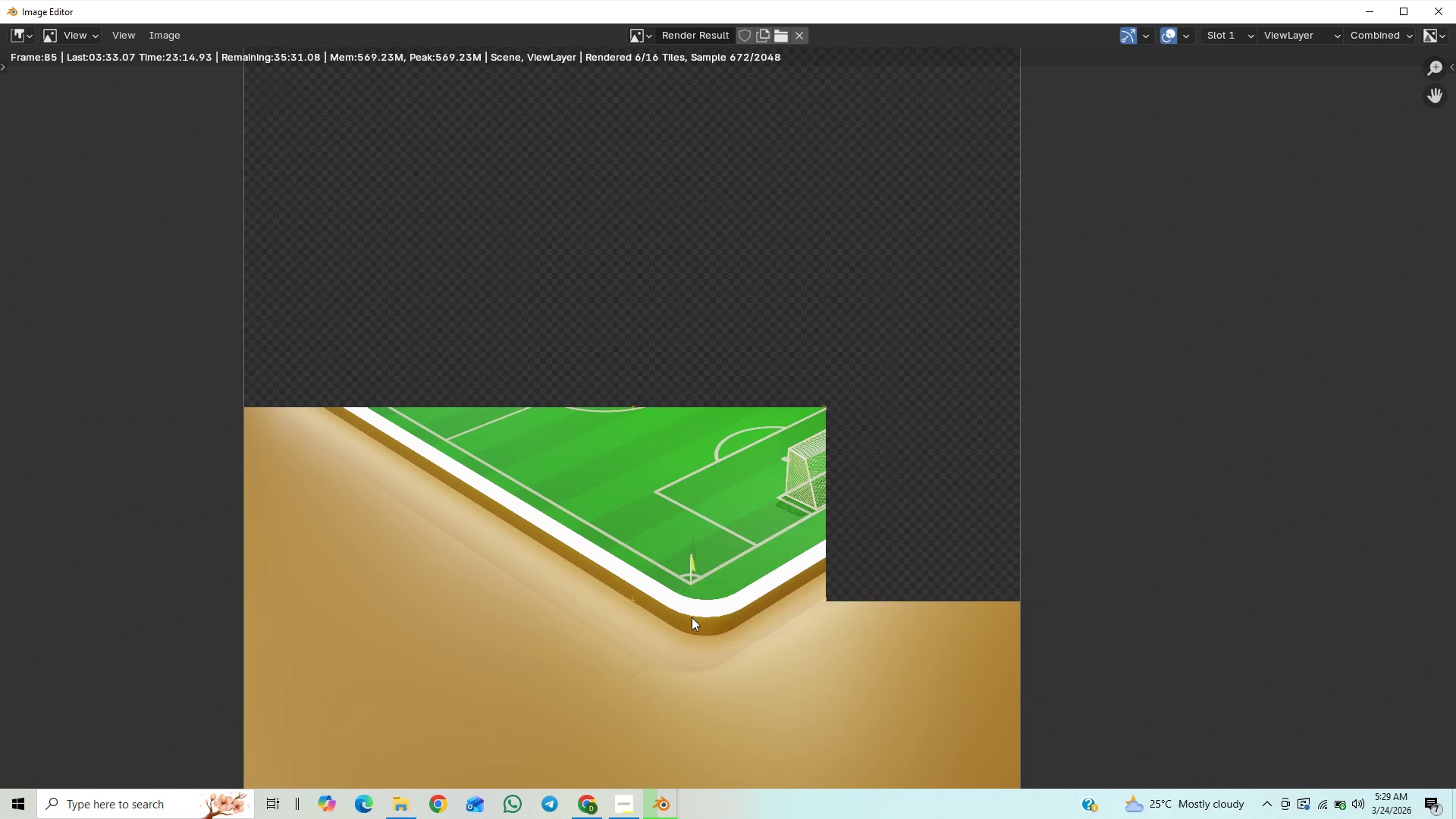 
scroll: coordinate [692, 617], scroll_direction: down, amount: 5.0
 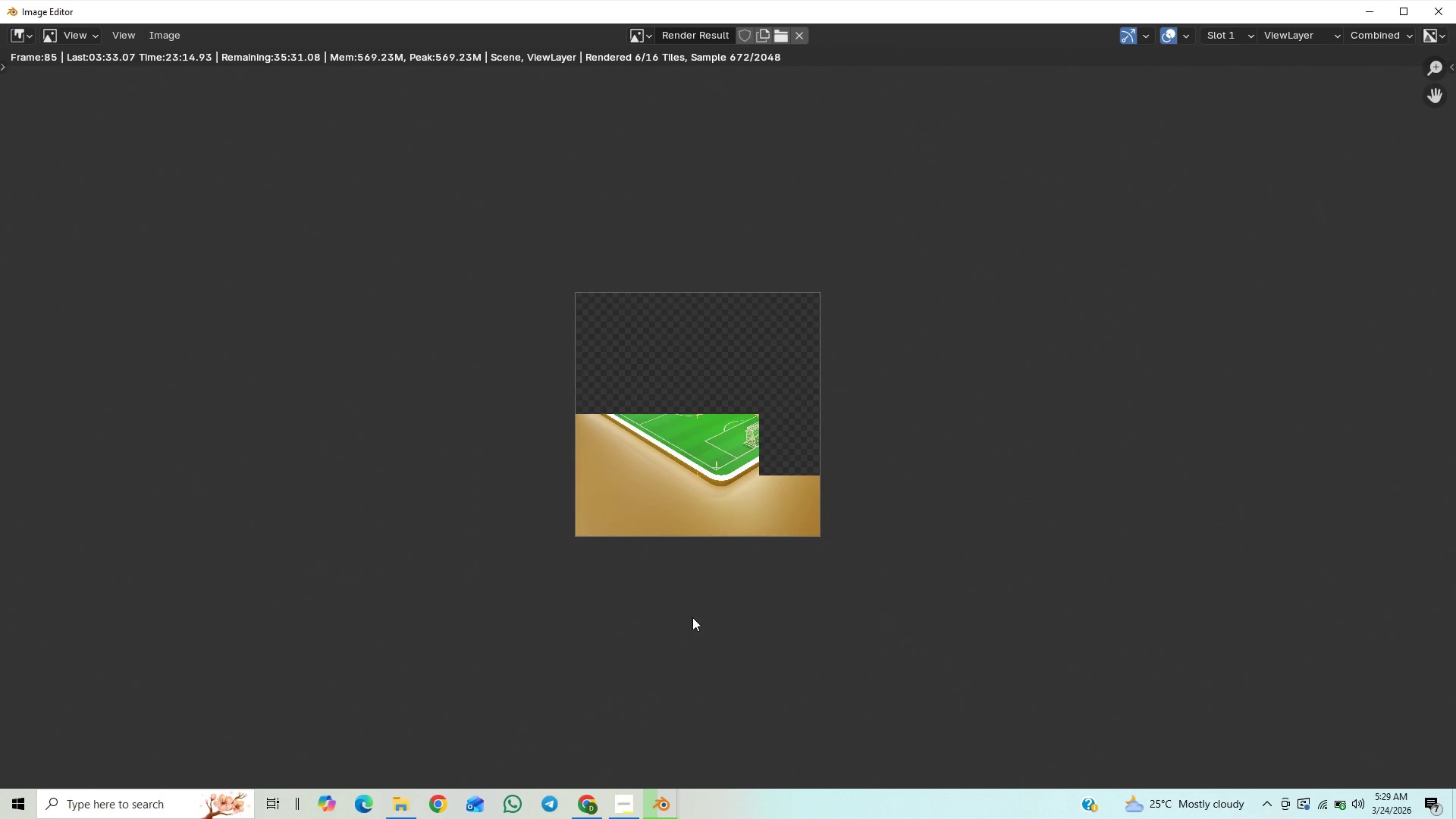 
scroll: coordinate [692, 617], scroll_direction: up, amount: 1.0
 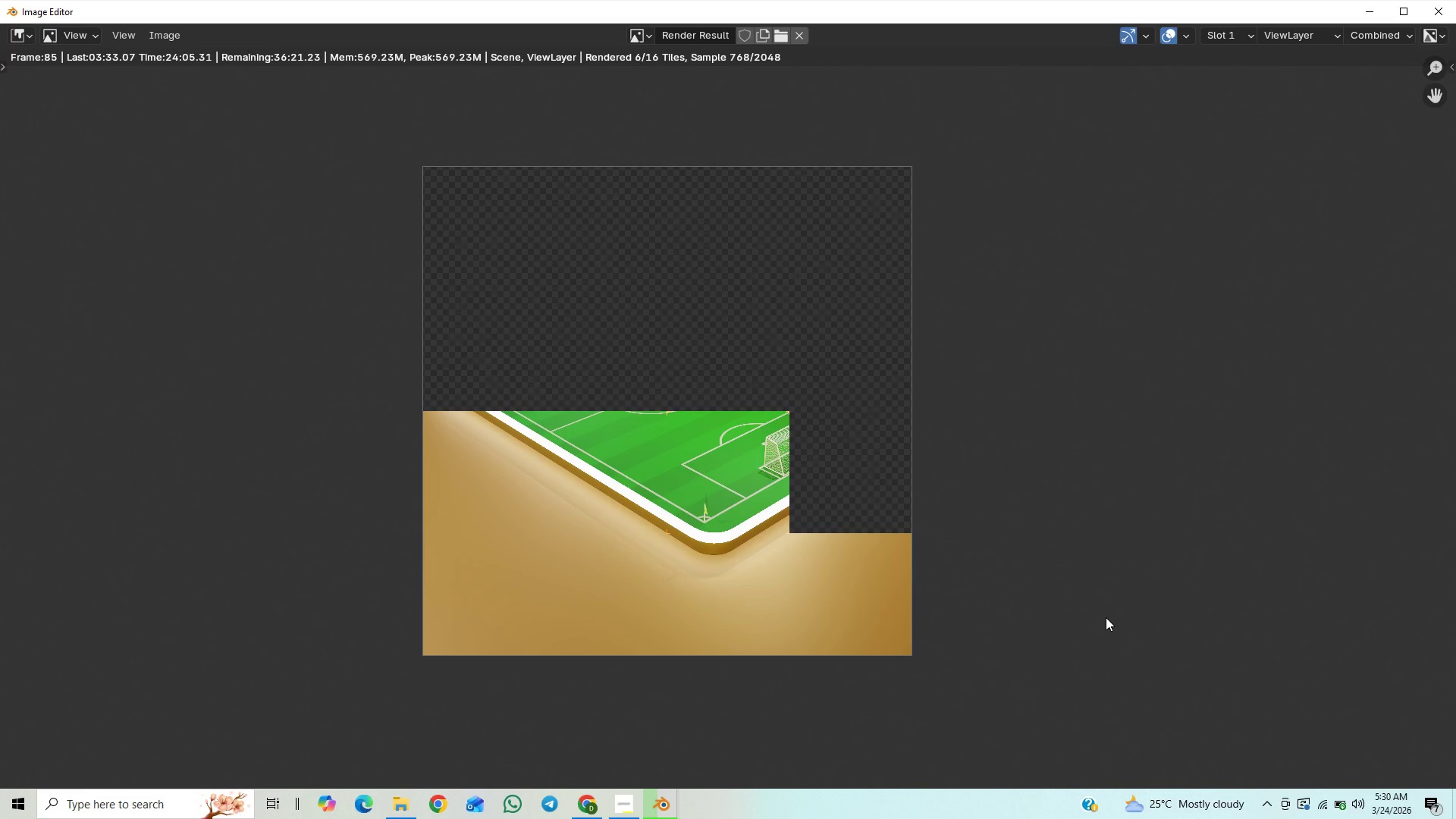 
wait(43.92)
 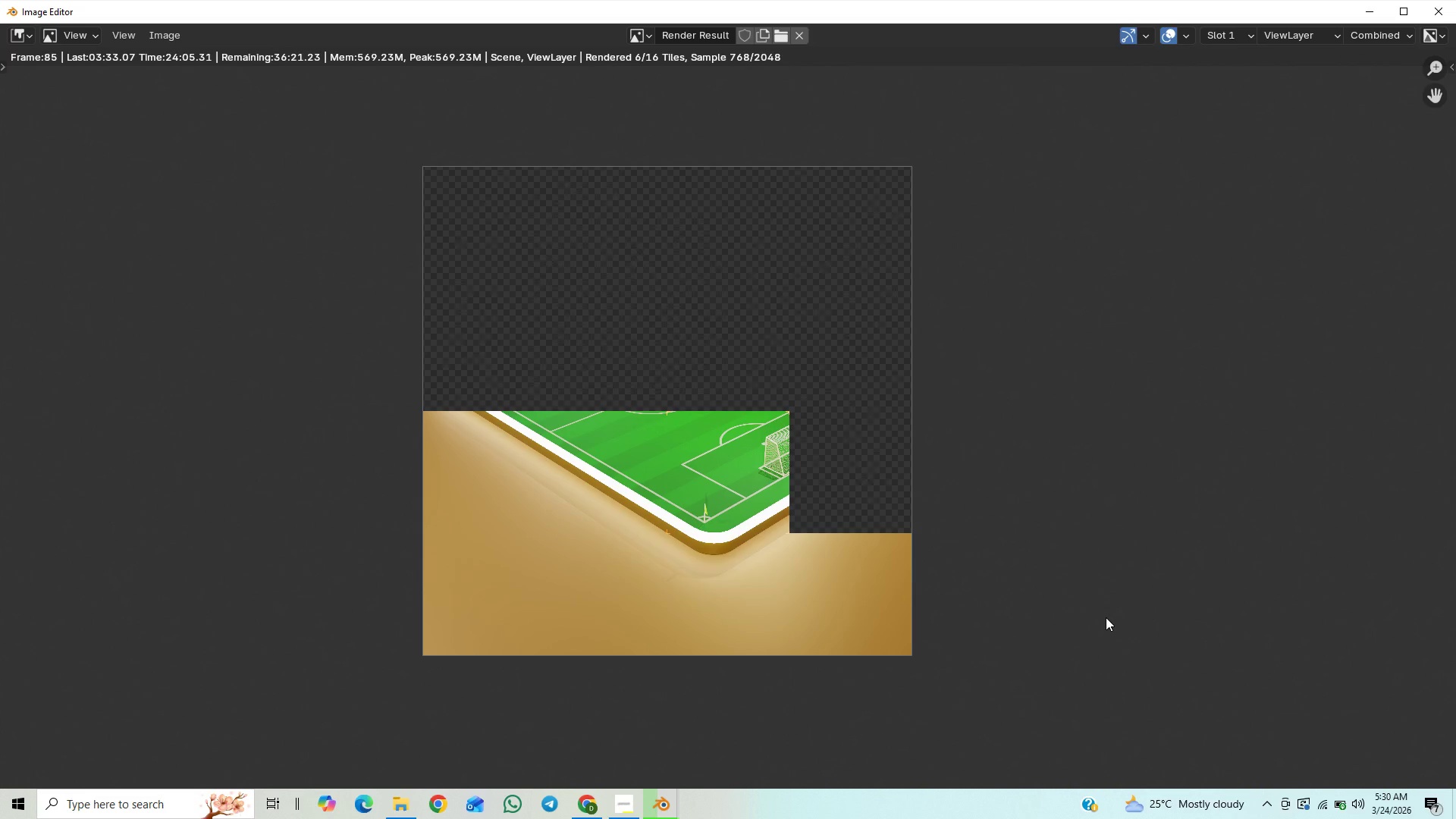 
left_click([623, 802])